 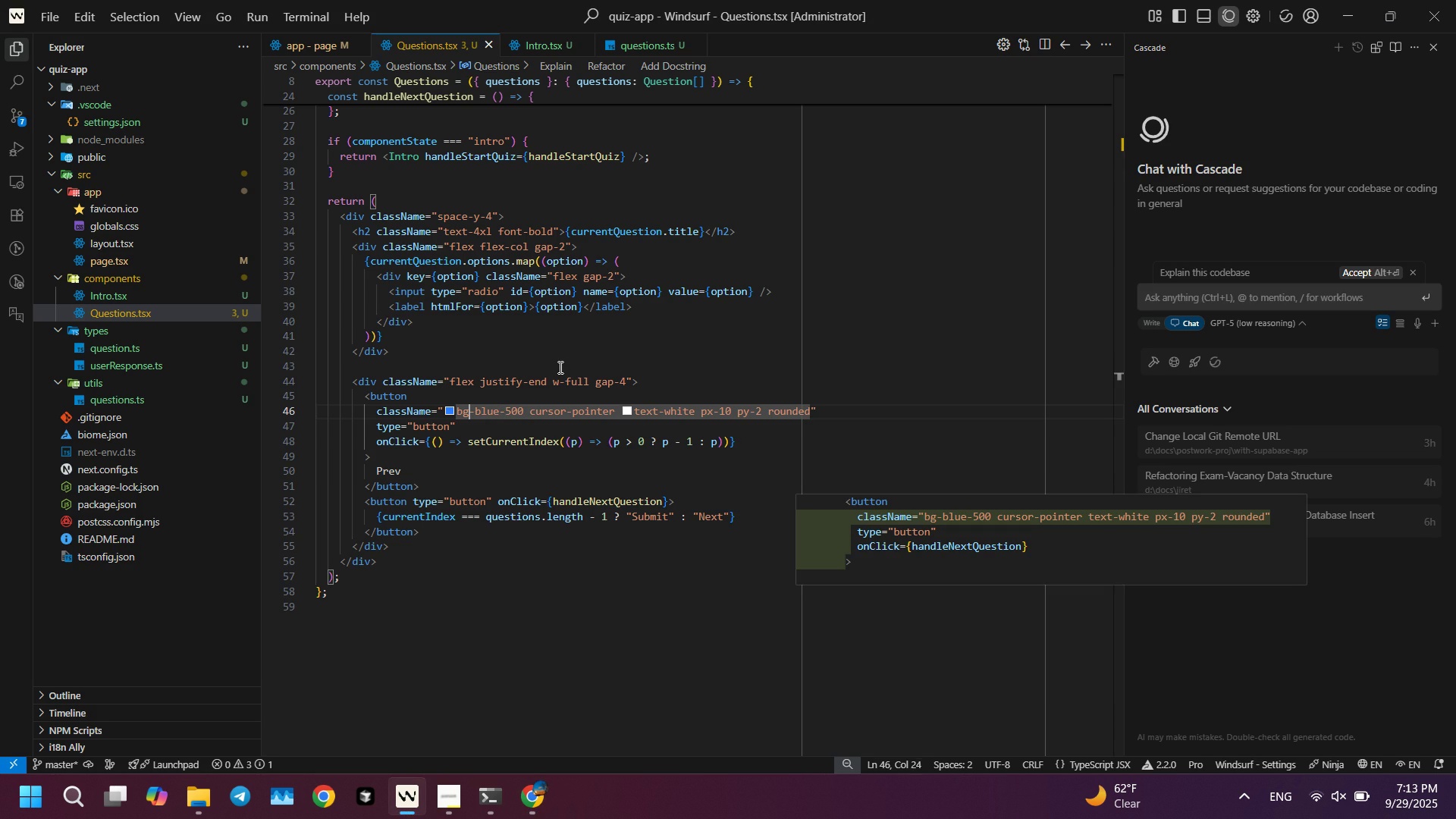 
key(ArrowLeft)
 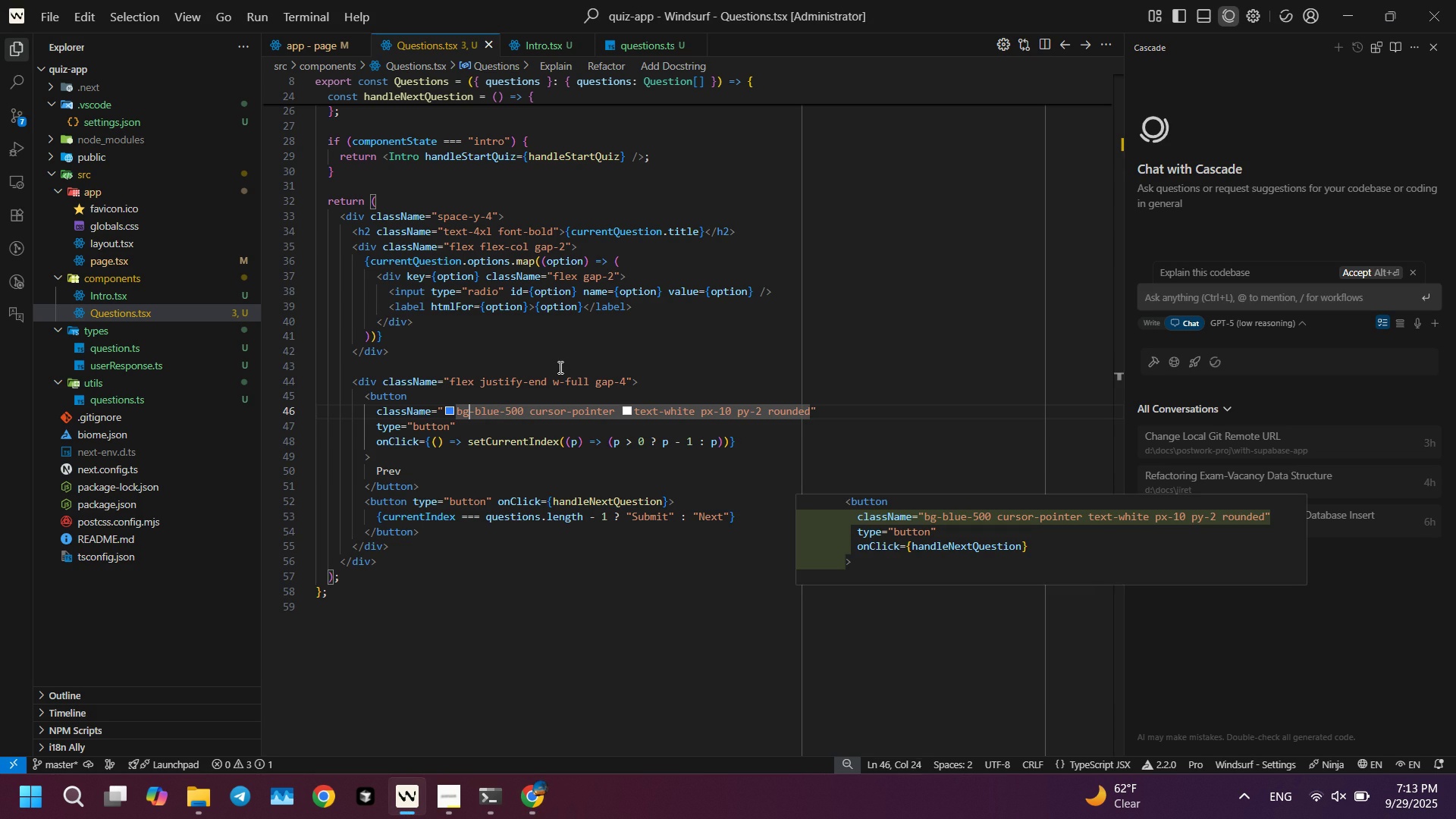 
key(Control+ControlLeft)
 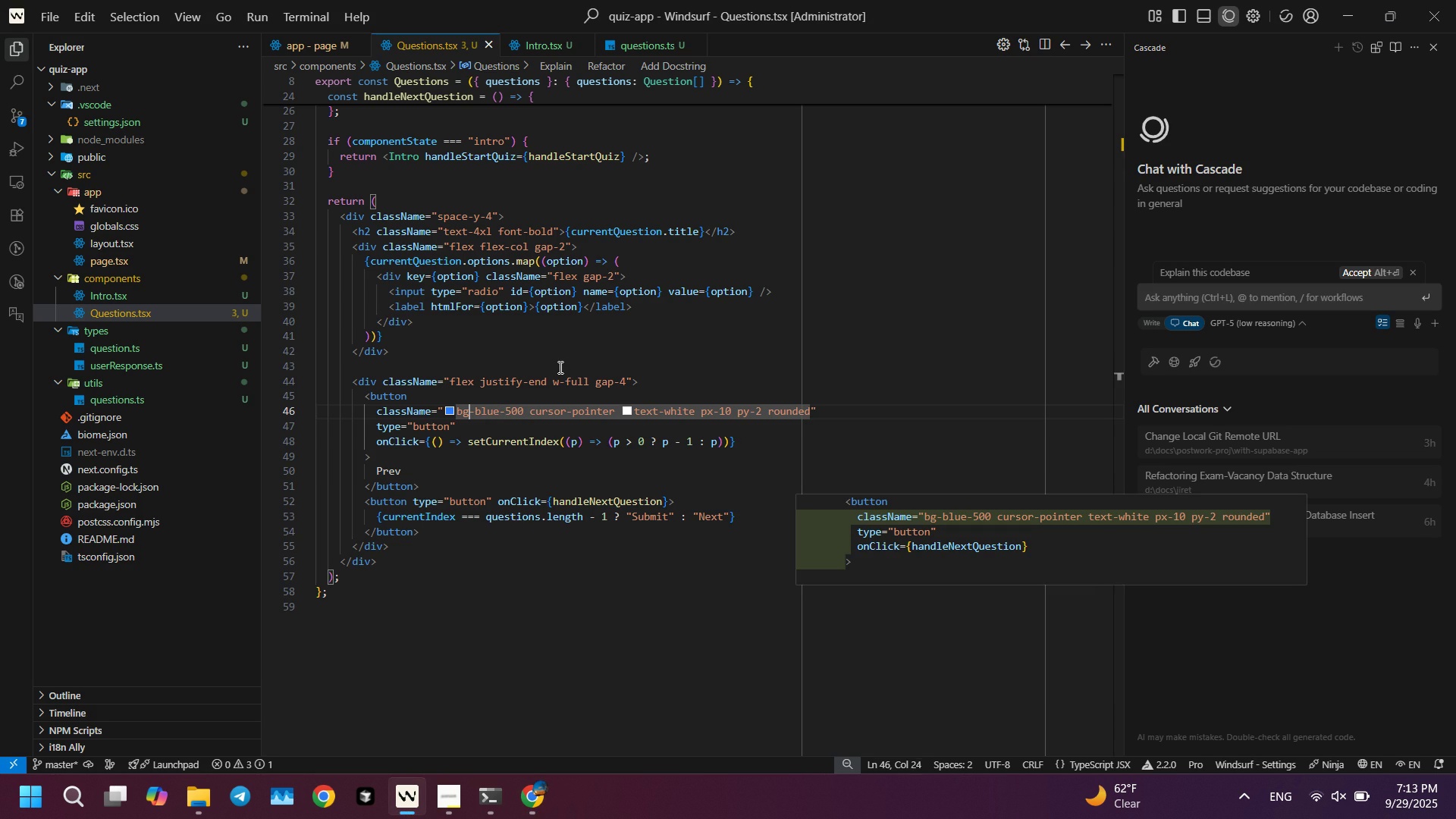 
key(Control+Shift+ShiftLeft)
 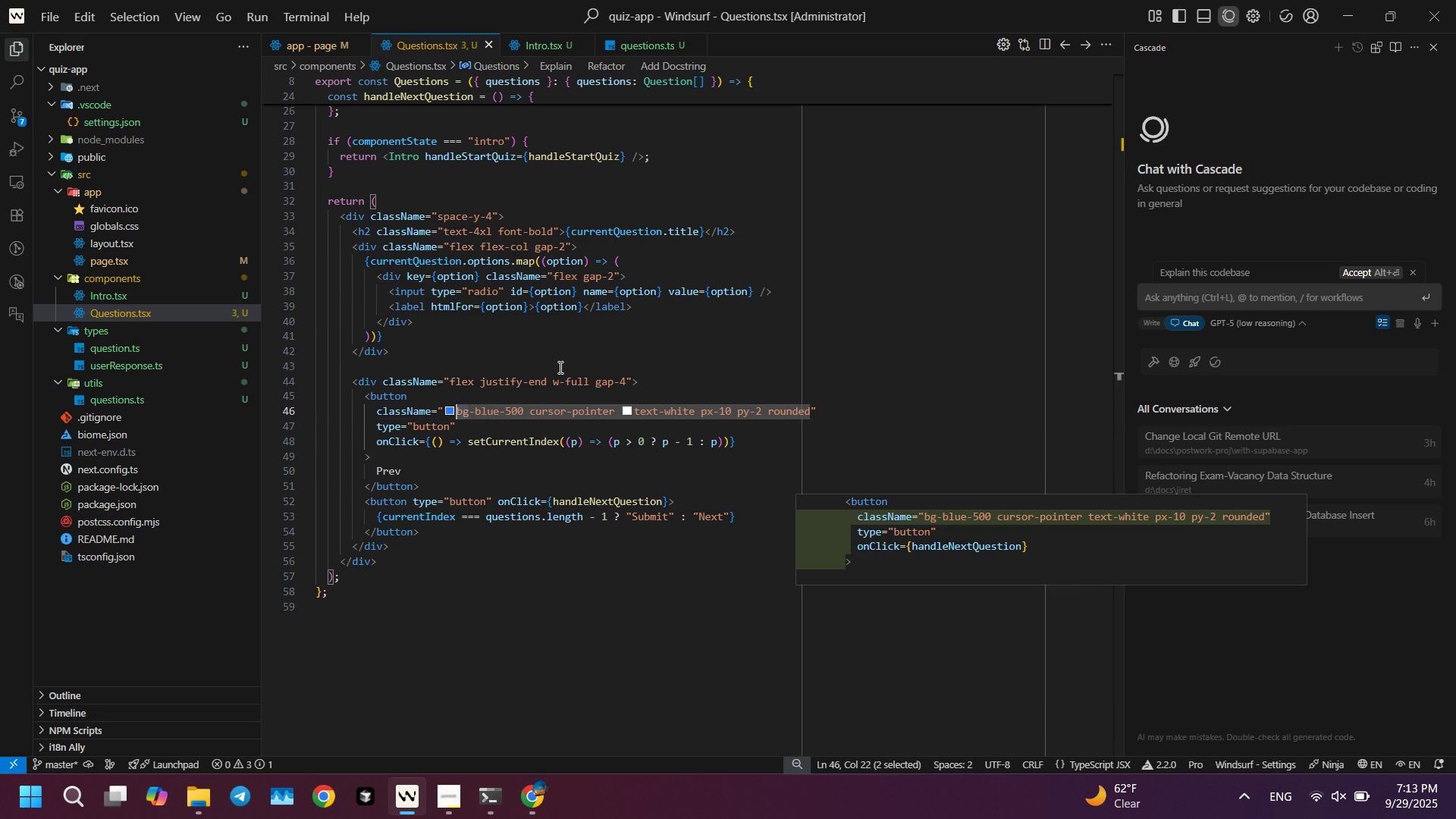 
key(Control+Shift+ArrowLeft)
 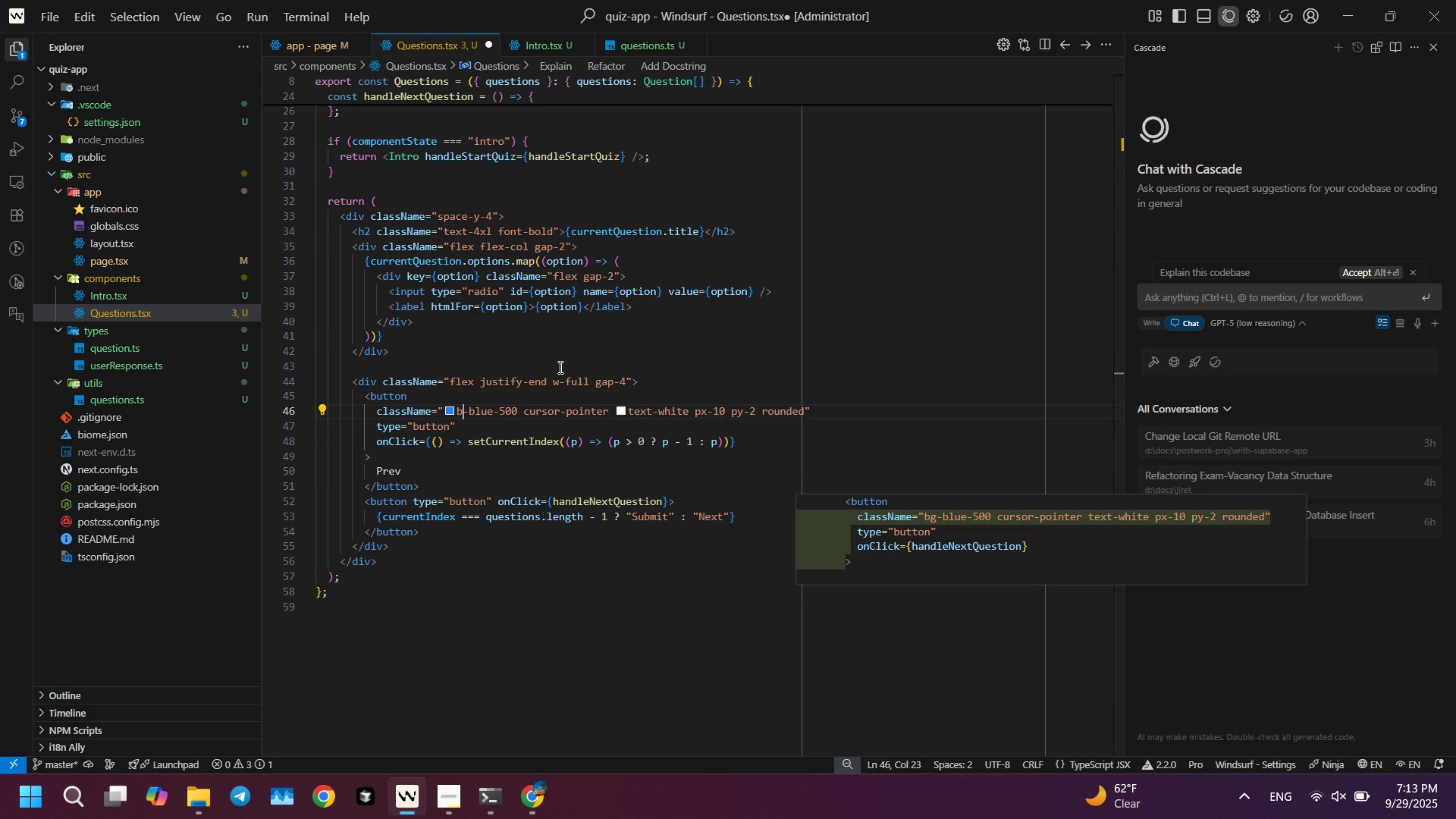 
type(border)
 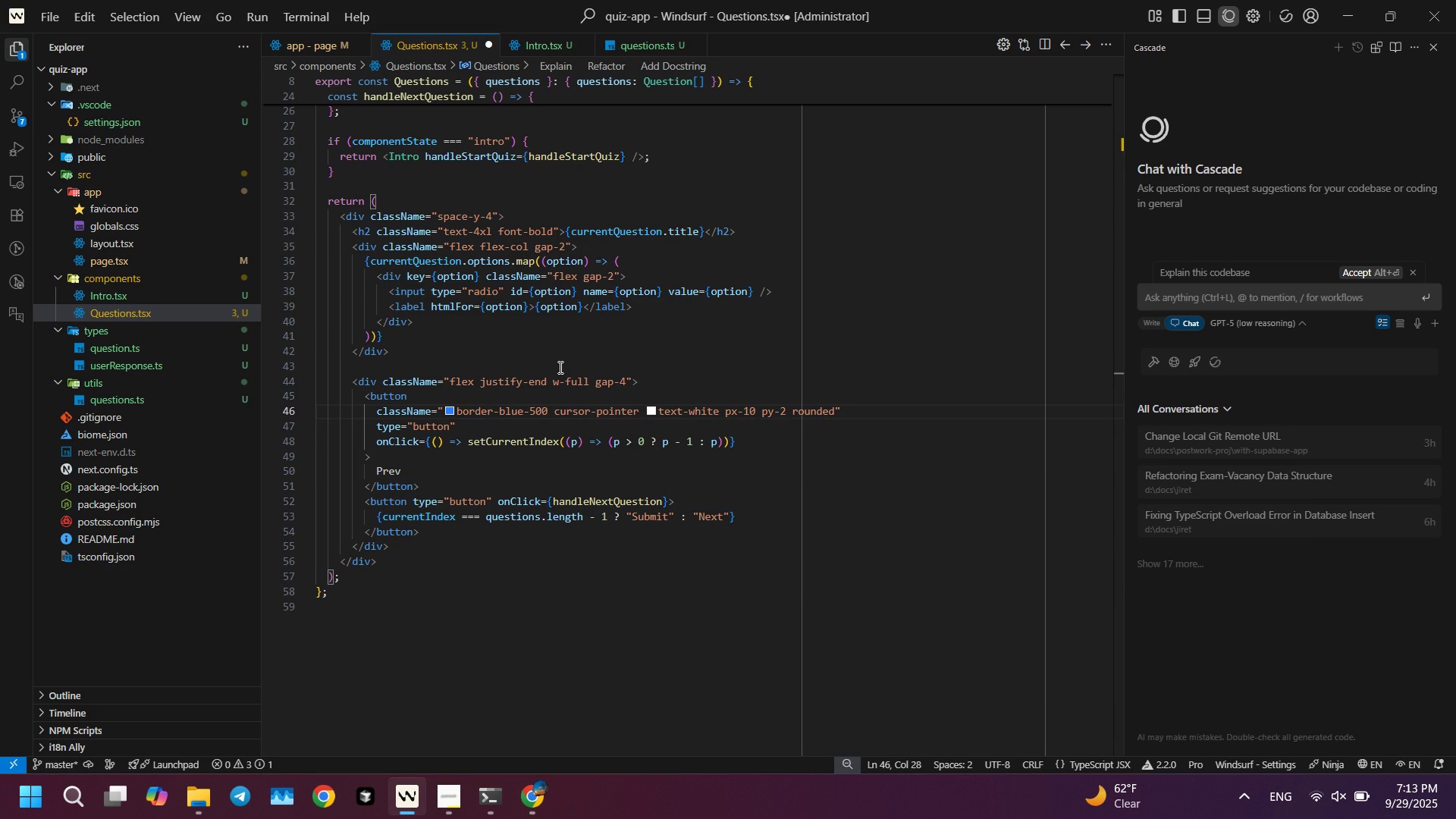 
key(ArrowRight)